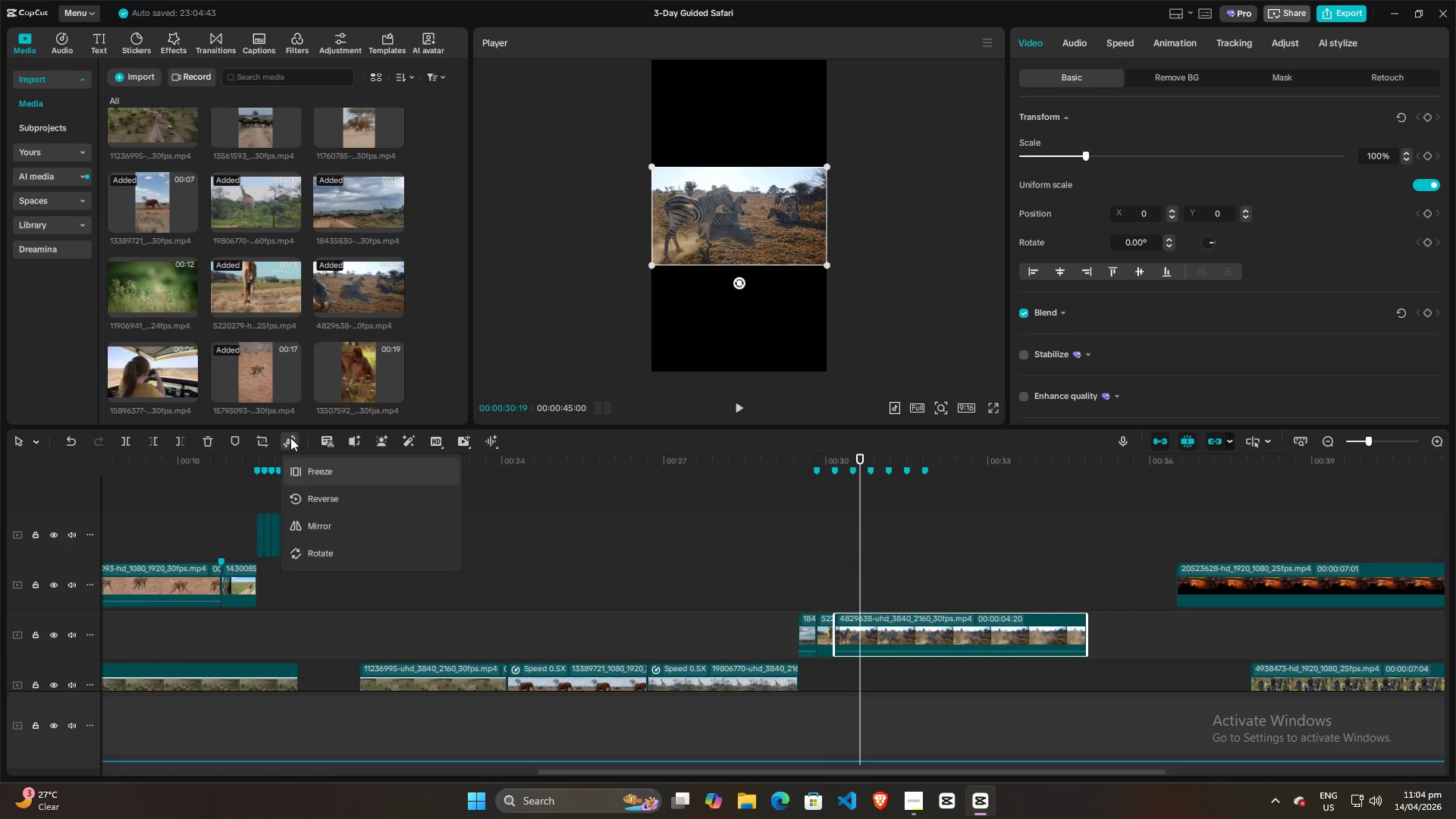 
left_click([324, 499])
 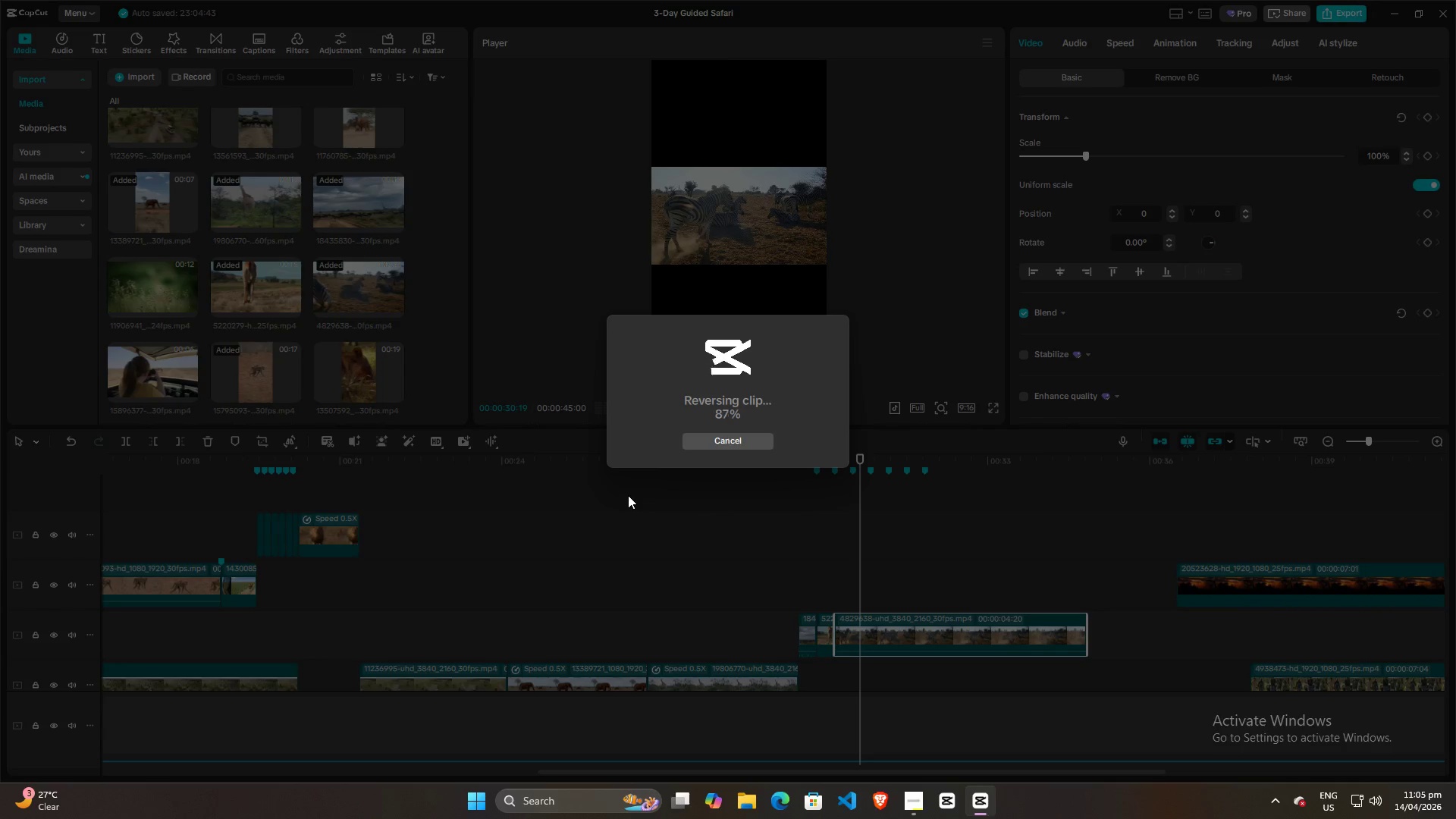 
wait(22.88)
 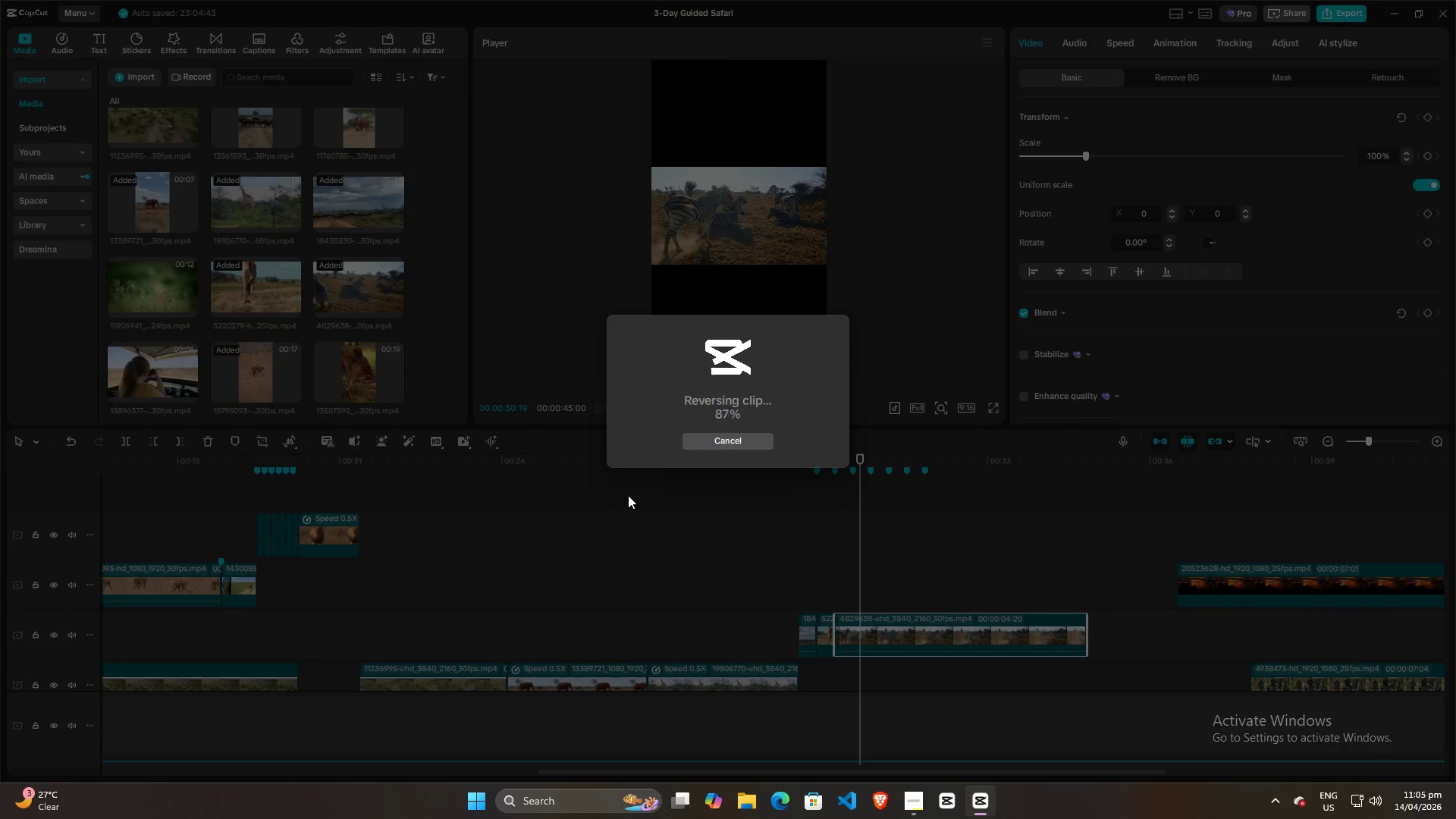 
left_click([917, 806])